 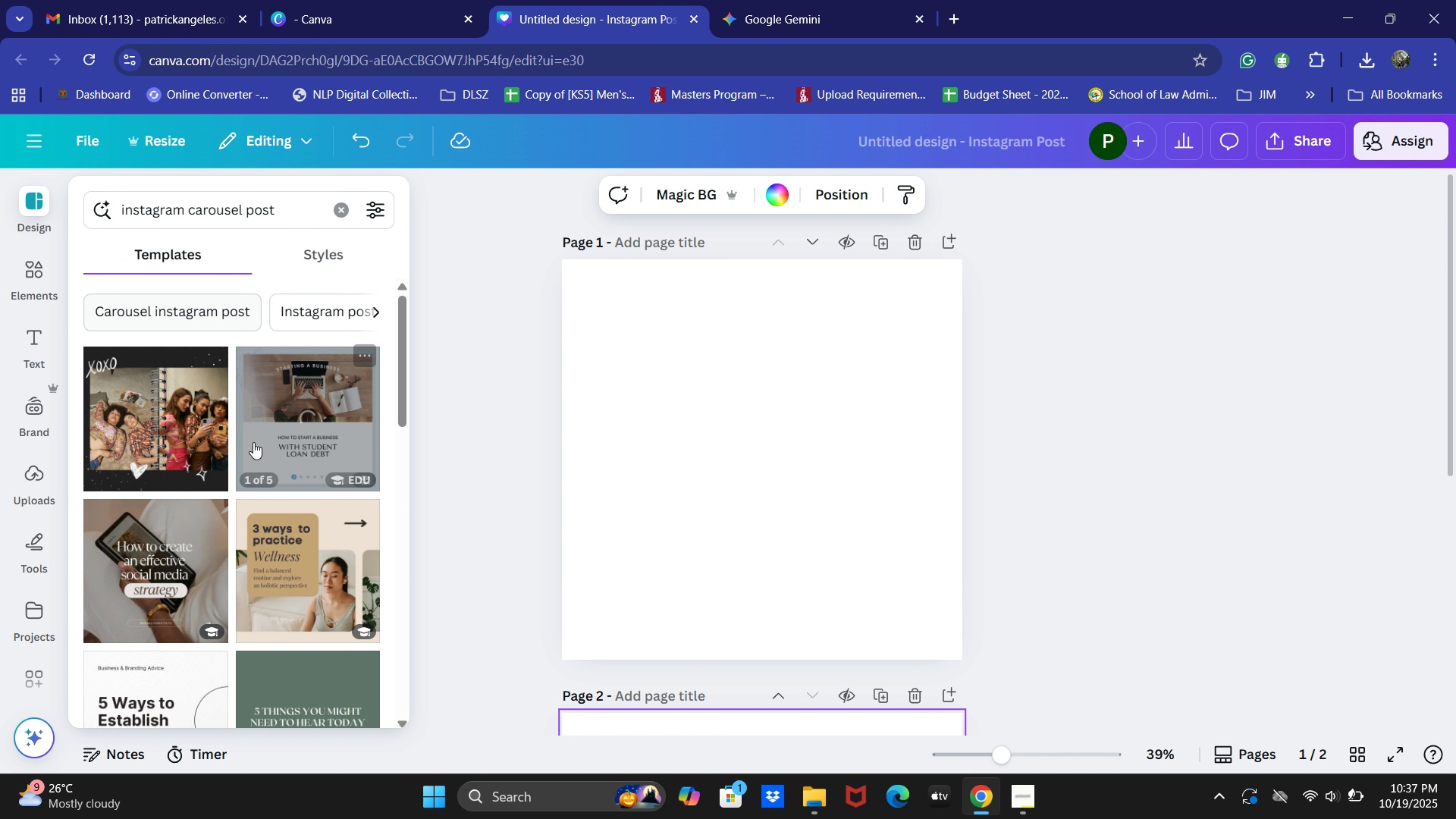 
left_click([325, 400])
 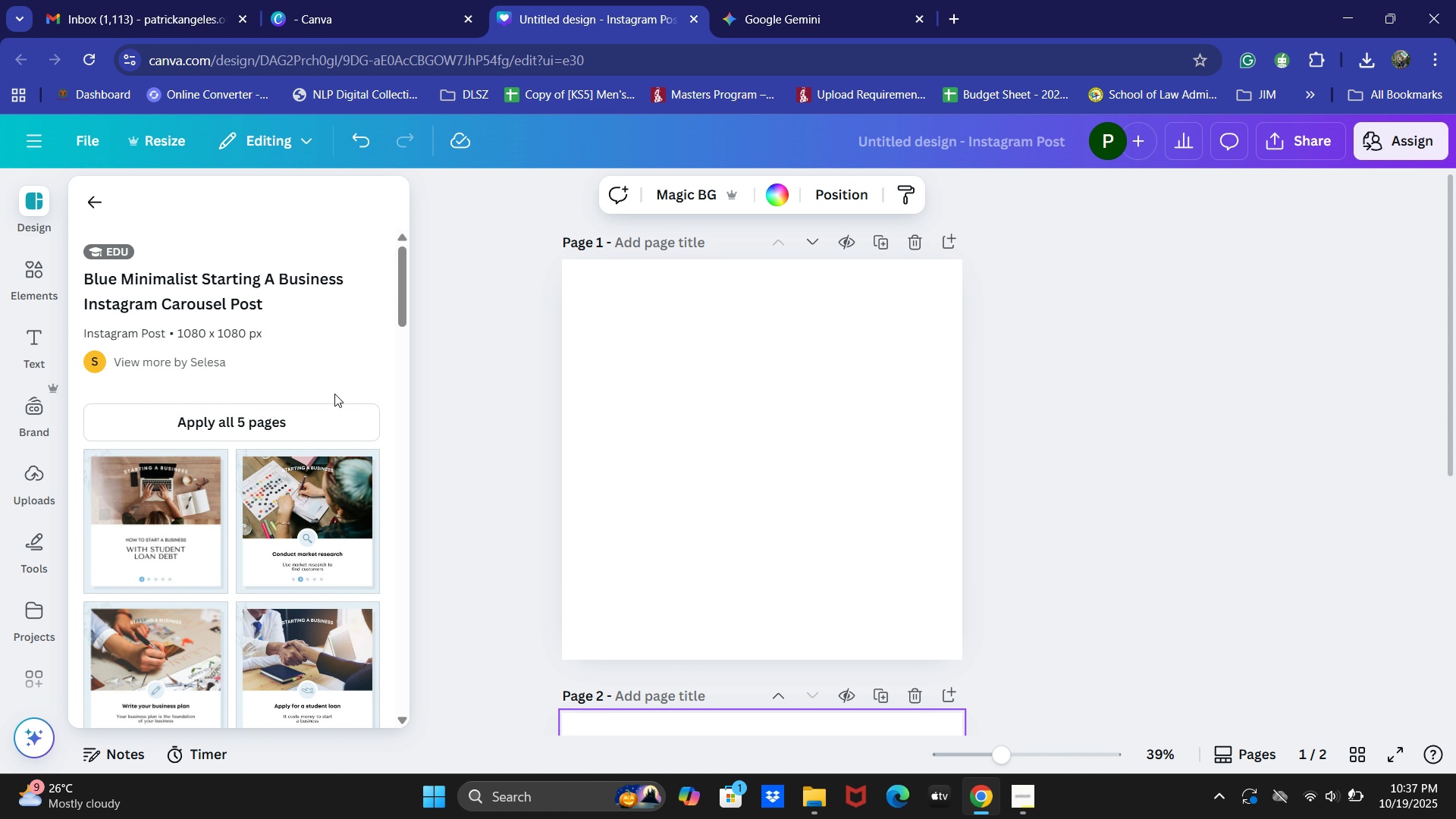 
scroll: coordinate [287, 471], scroll_direction: down, amount: 4.0
 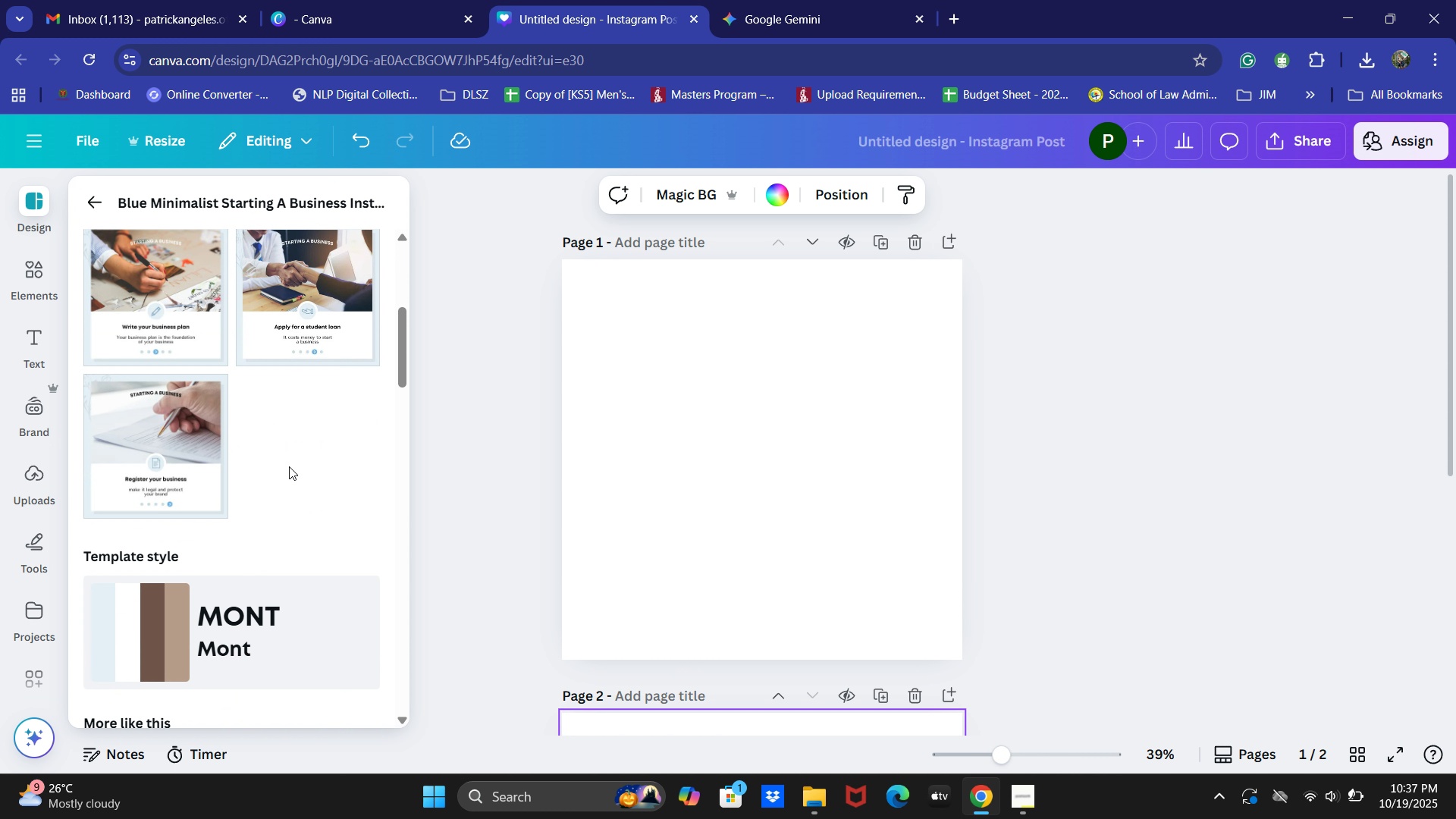 
scroll: coordinate [290, 458], scroll_direction: up, amount: 5.0
 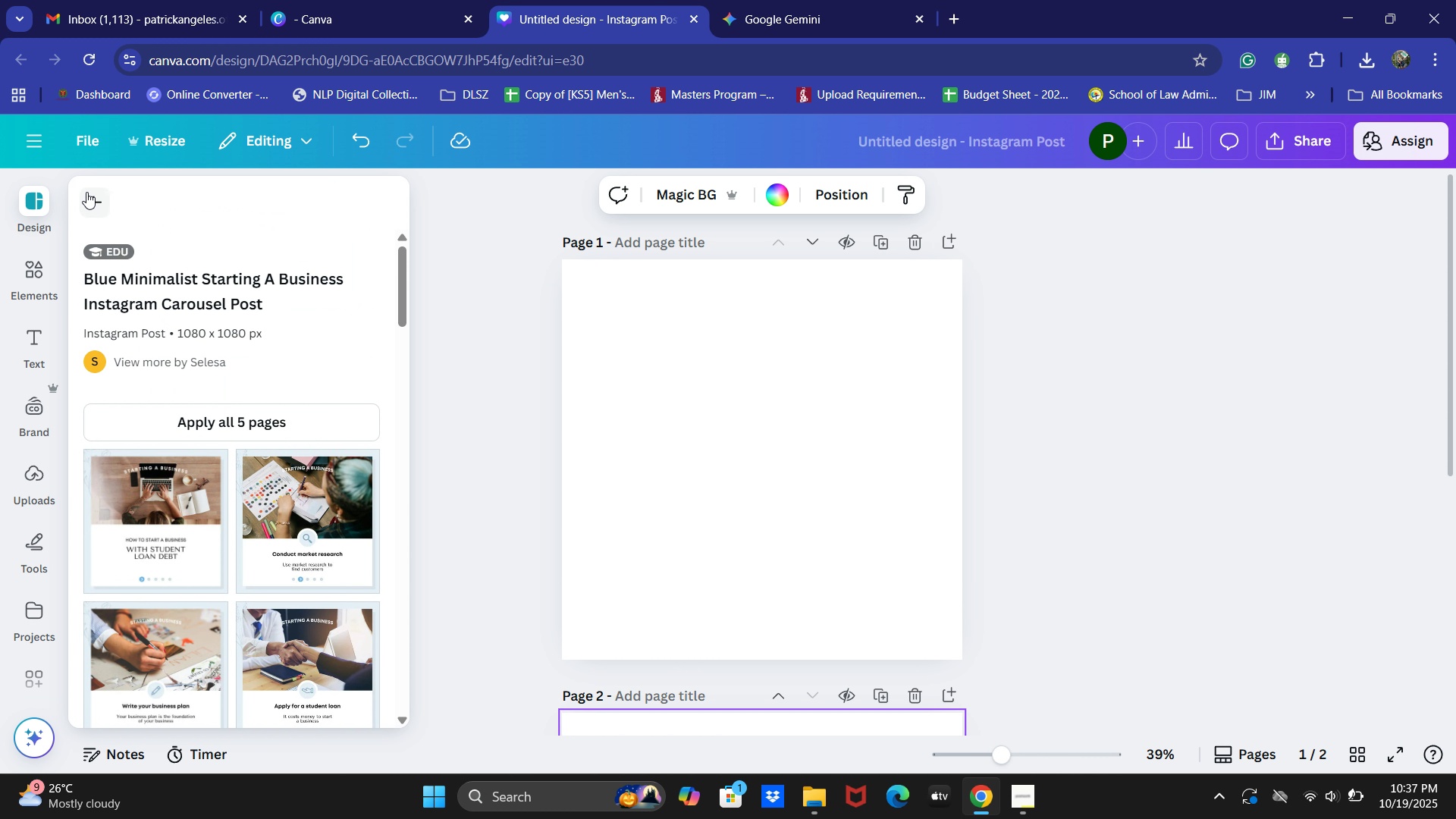 
left_click([86, 192])
 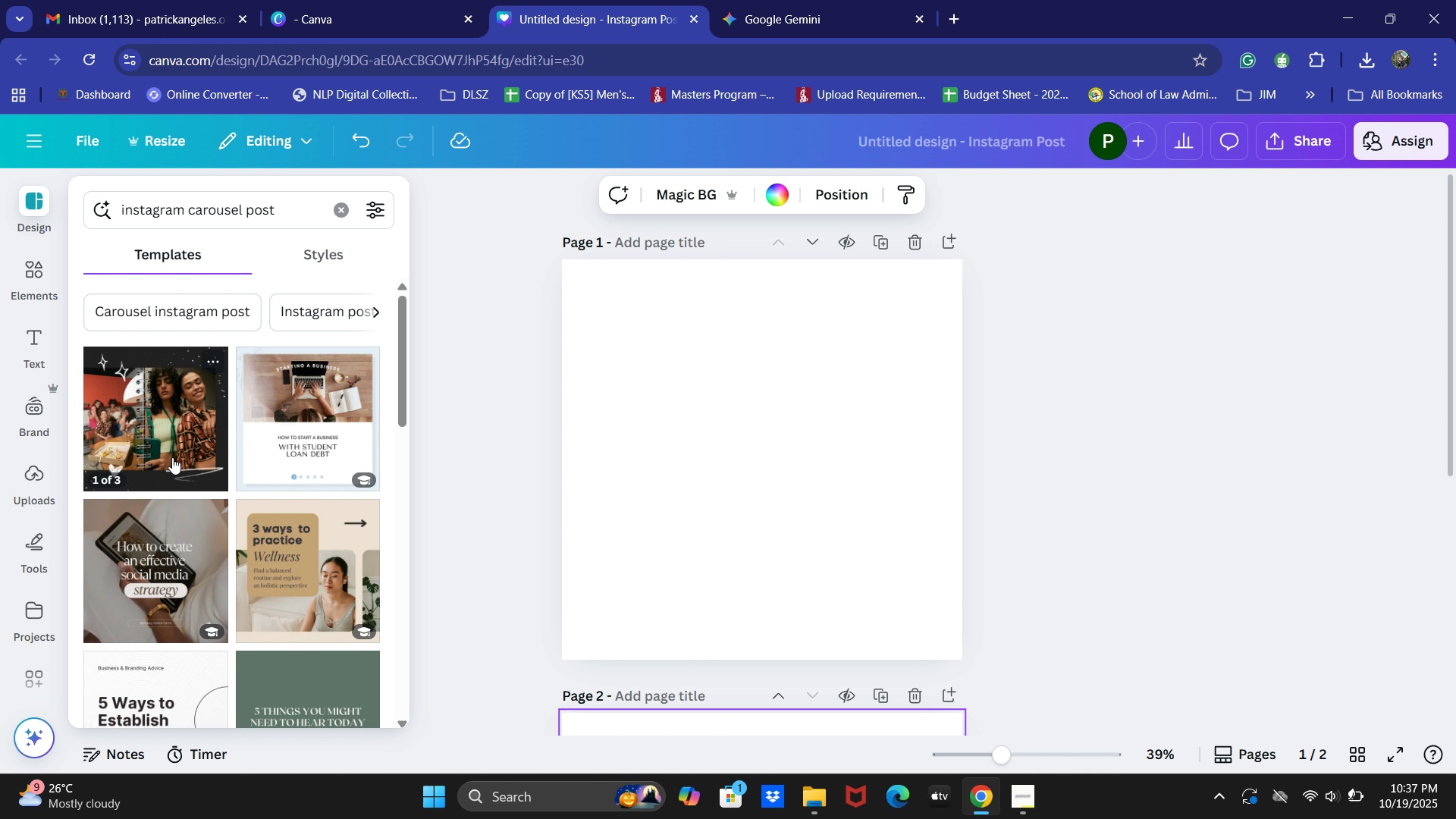 
wait(5.21)
 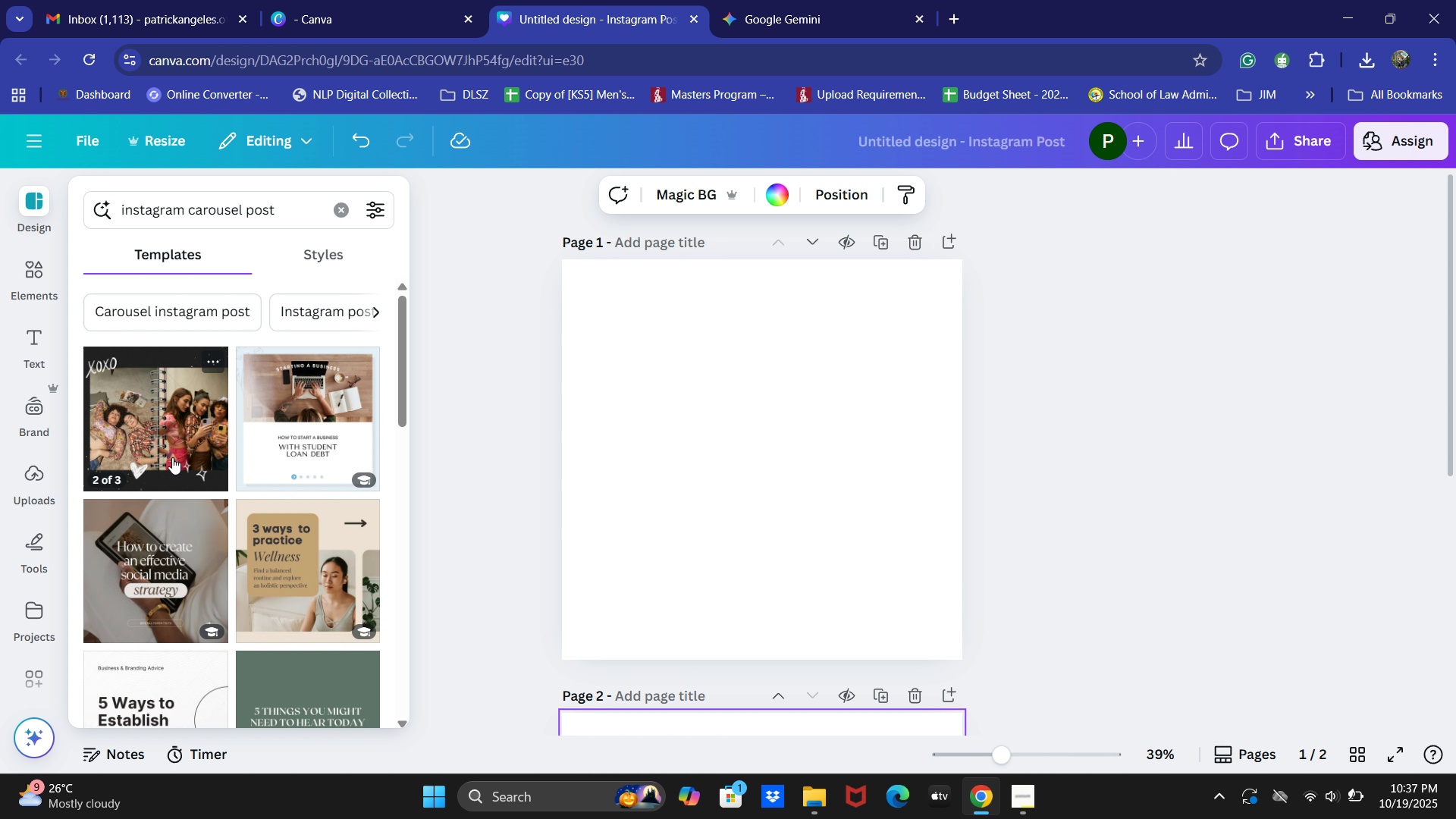 
scroll: coordinate [830, 483], scroll_direction: down, amount: 14.0
 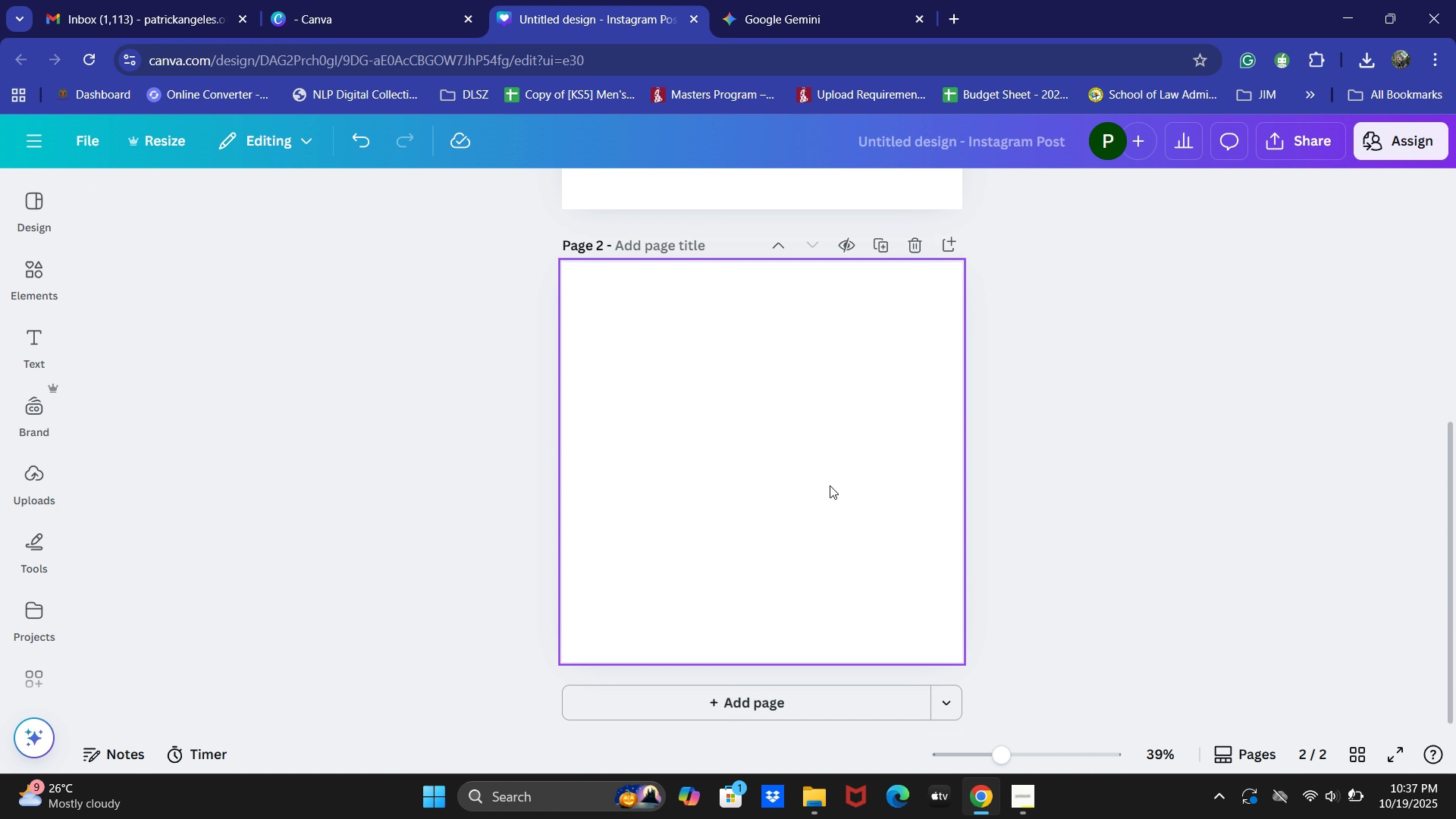 
left_click([830, 485])
 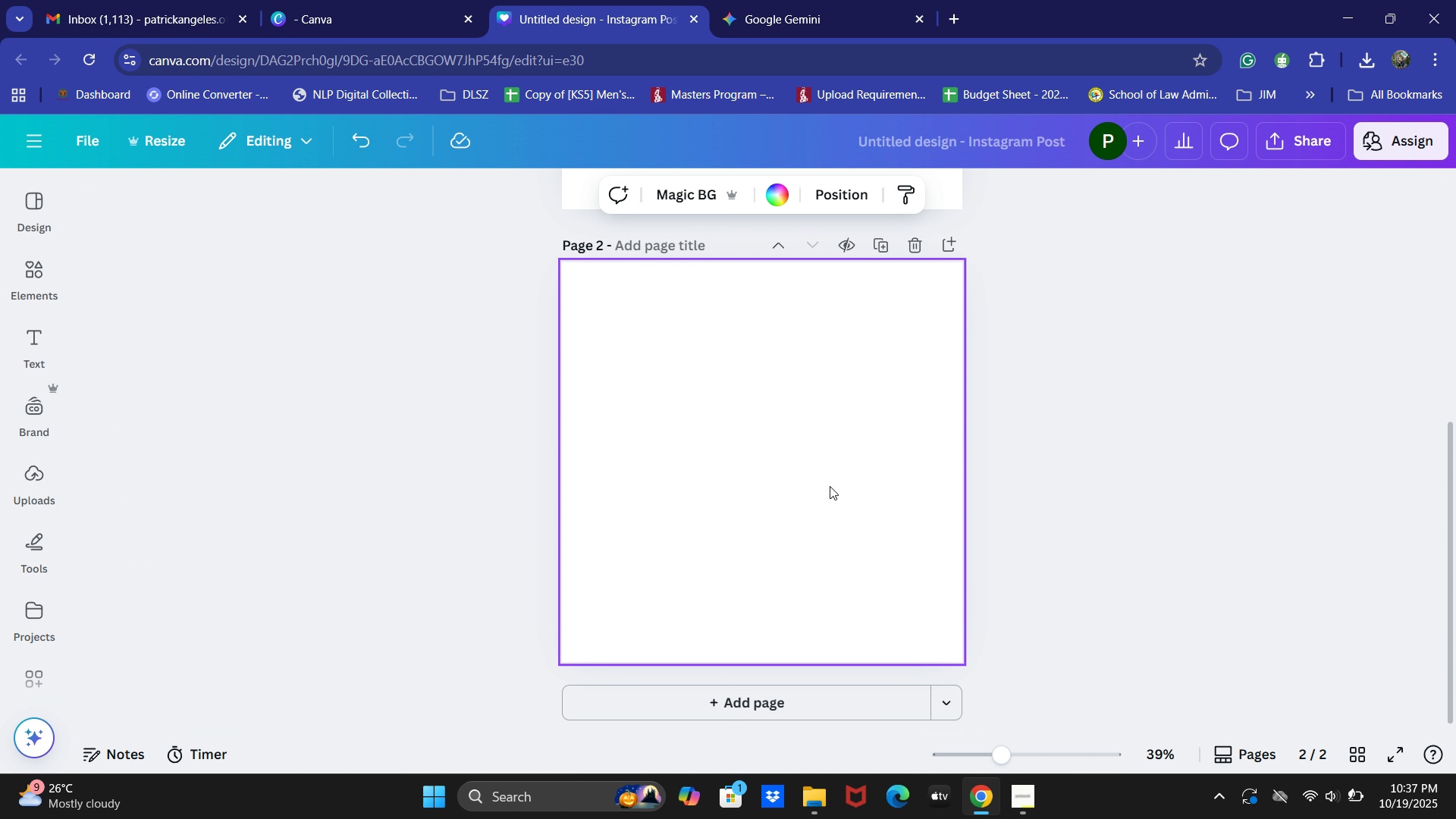 
key(Backspace)
 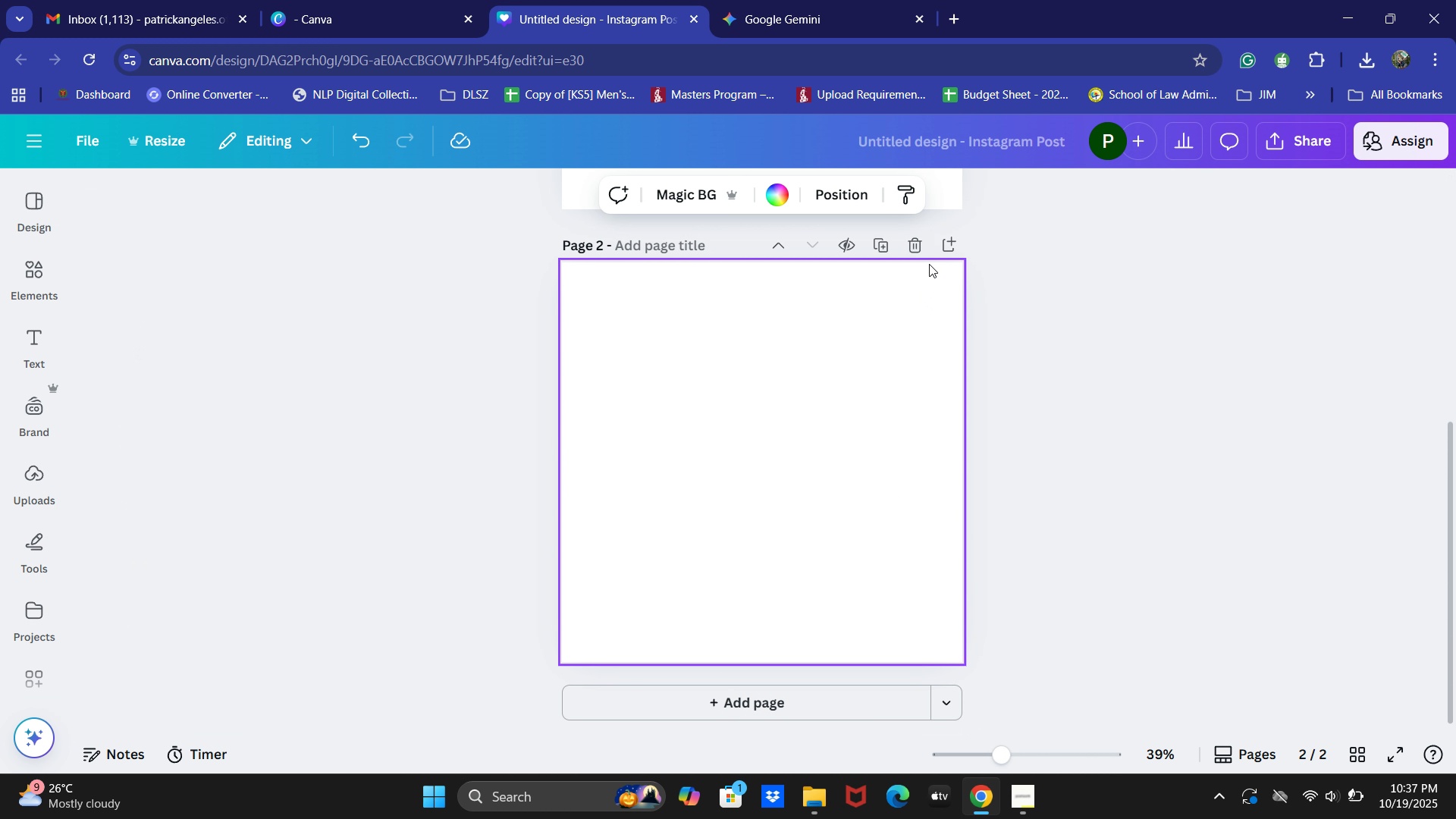 
left_click([923, 249])
 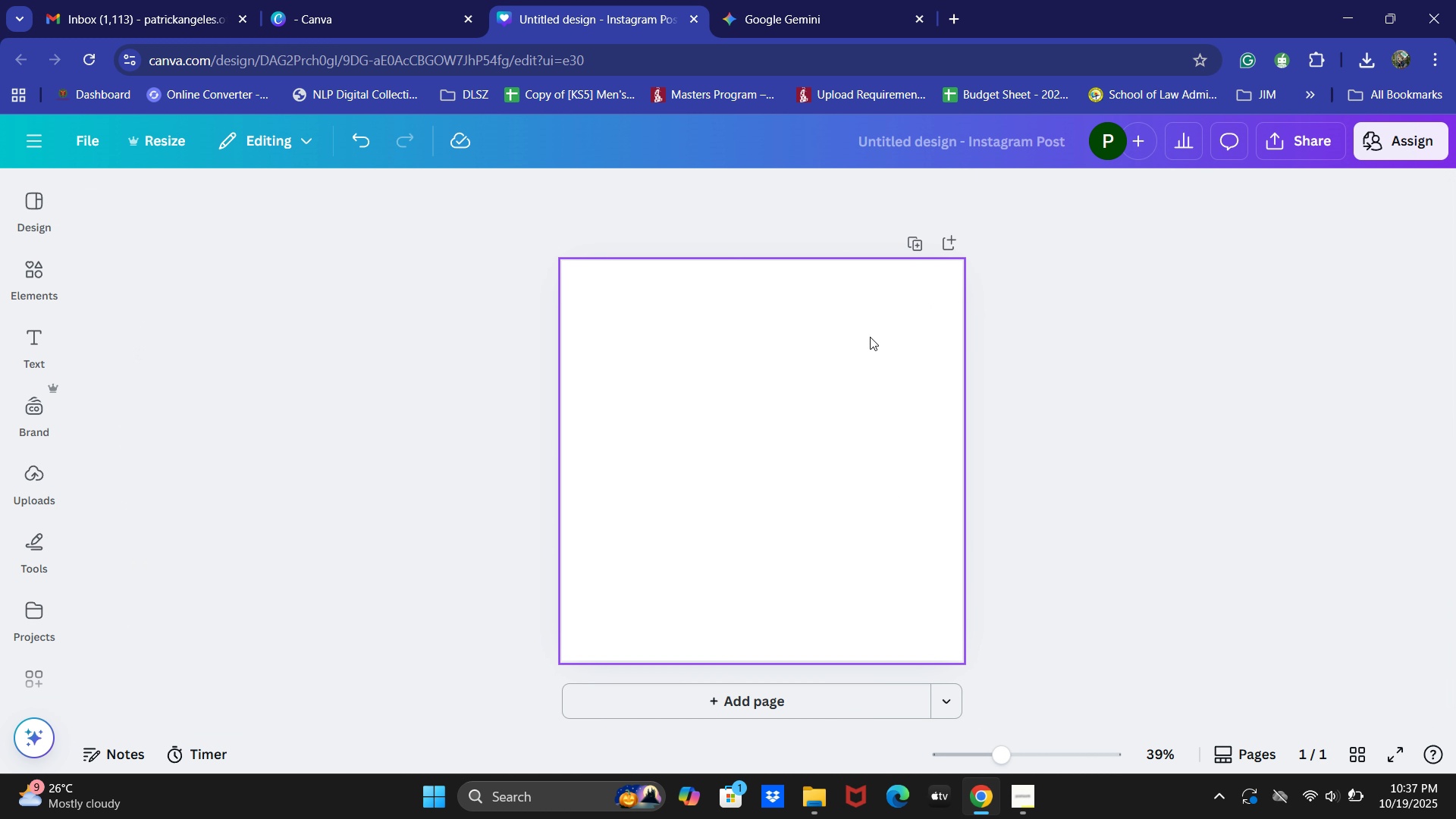 
scroll: coordinate [868, 342], scroll_direction: up, amount: 2.0
 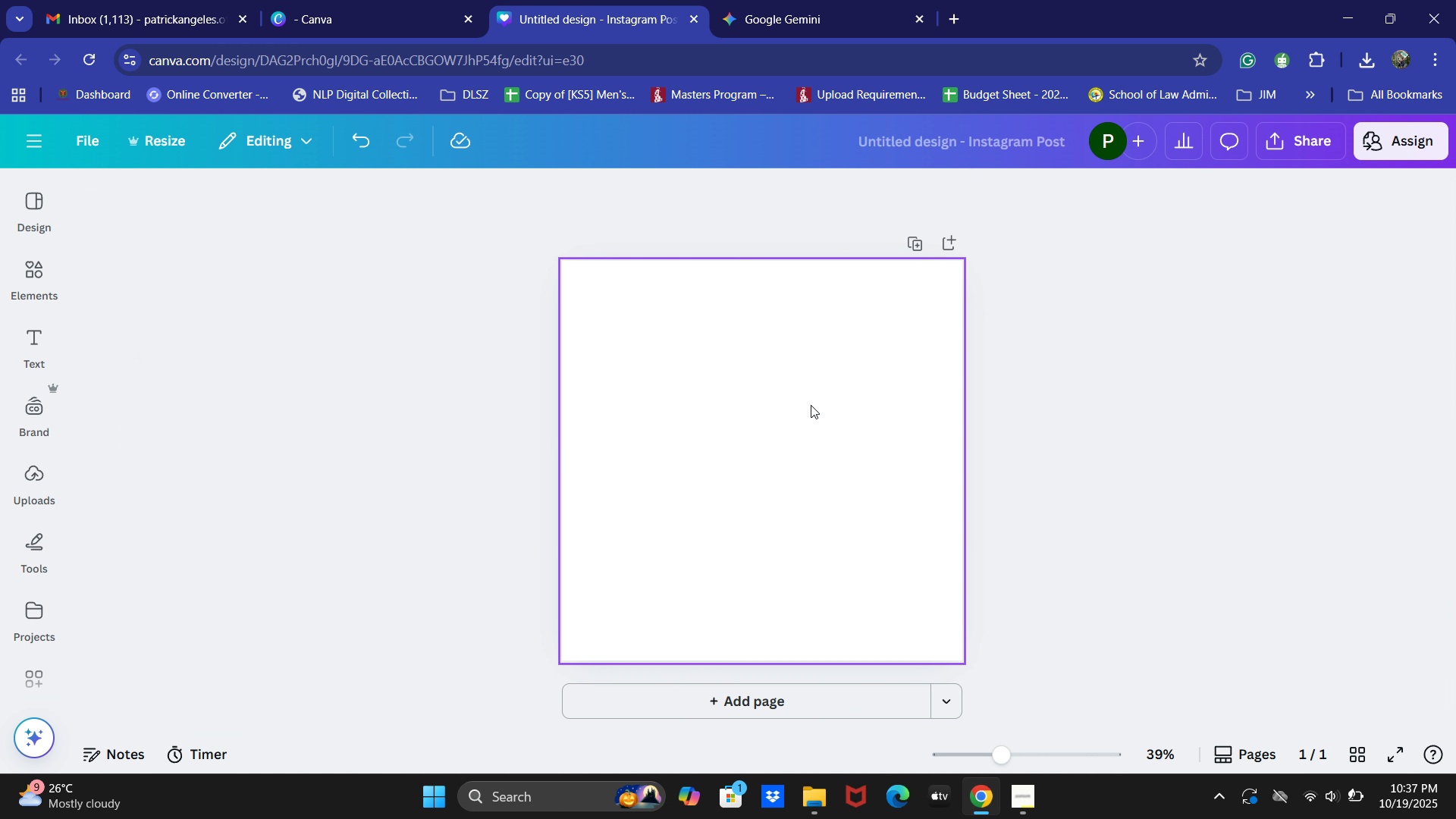 
wait(8.1)
 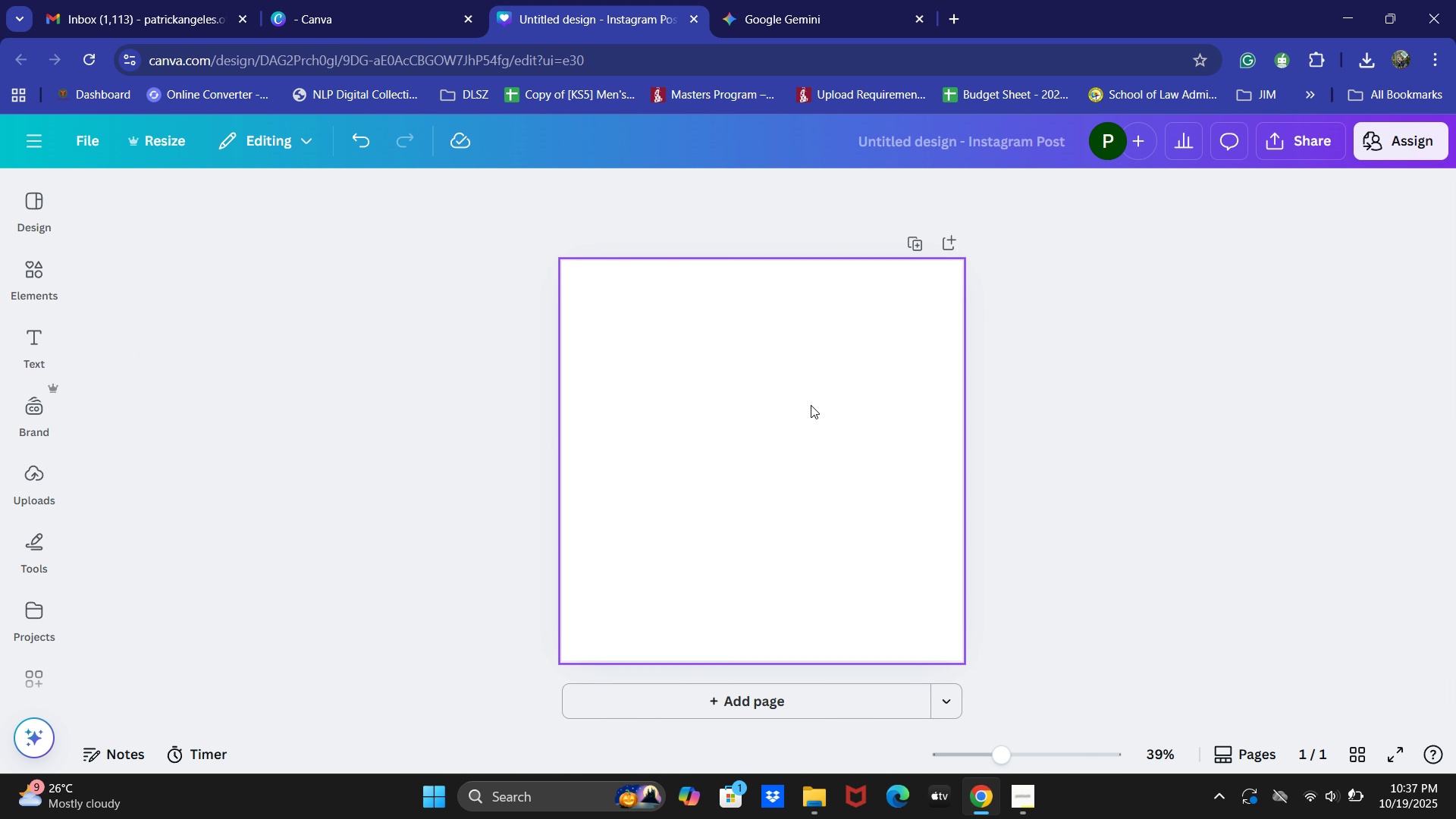 
scroll: coordinate [184, 485], scroll_direction: down, amount: 4.0
 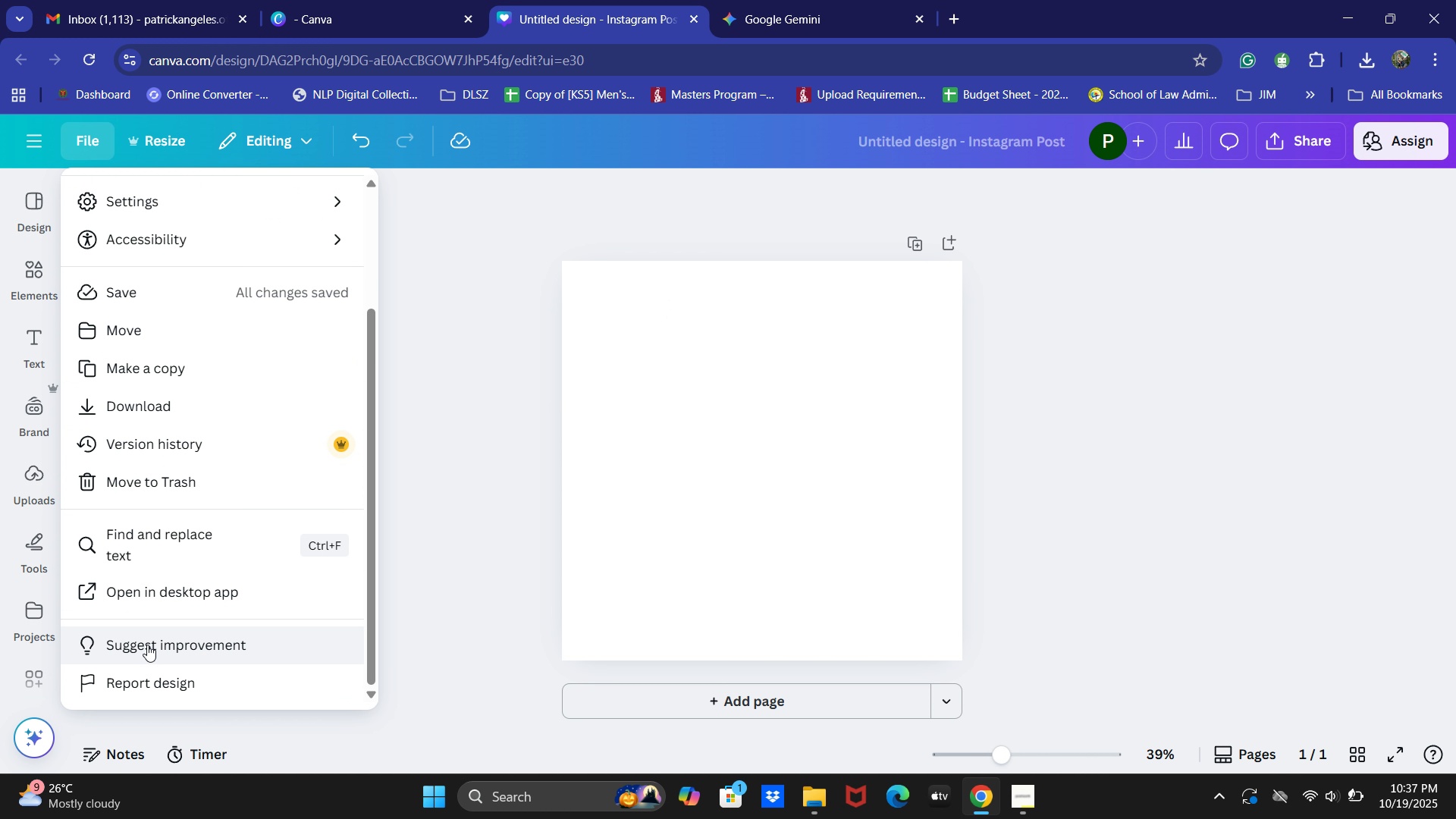 
scroll: coordinate [149, 506], scroll_direction: up, amount: 1.0
 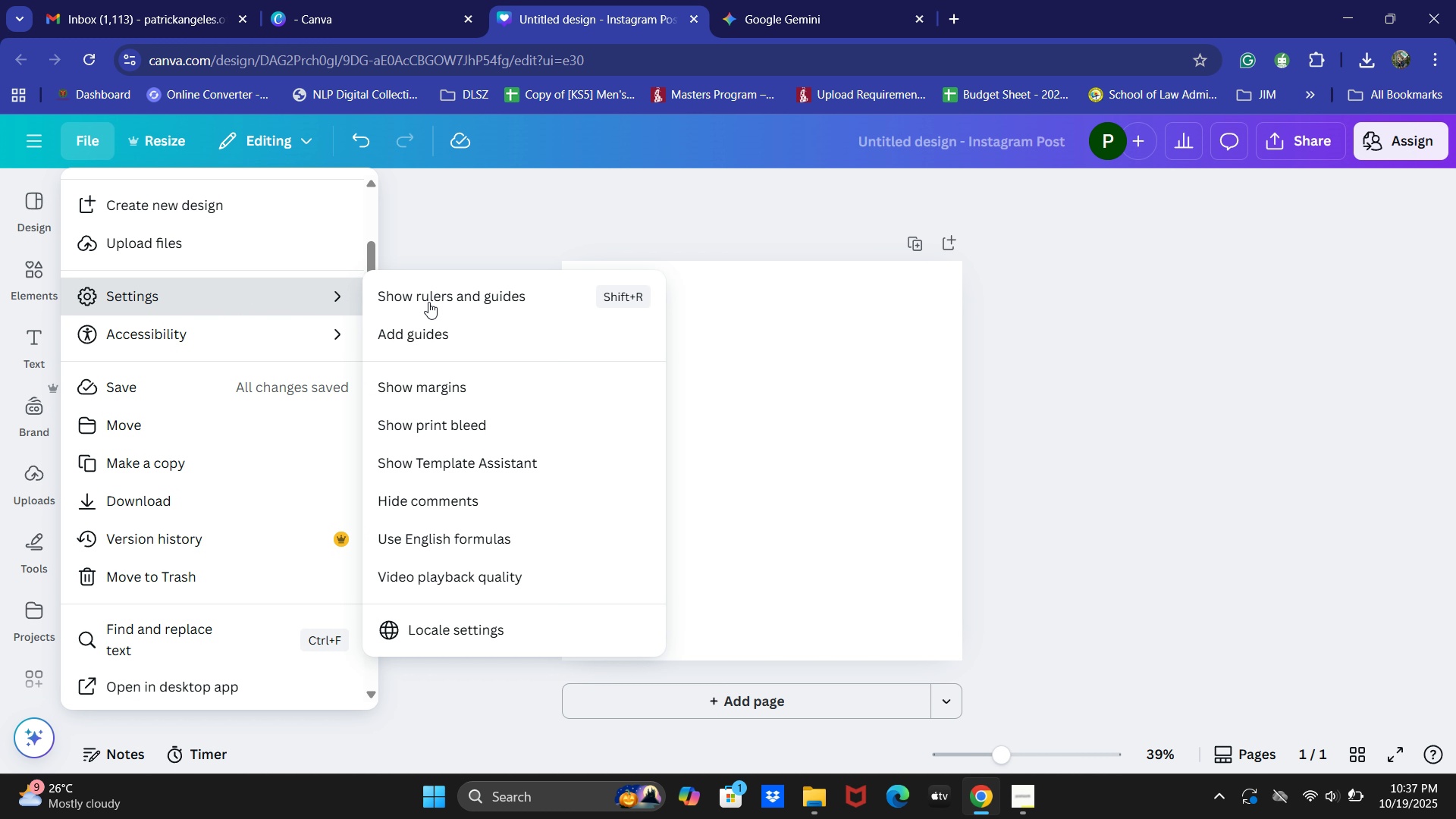 
left_click([451, 305])
 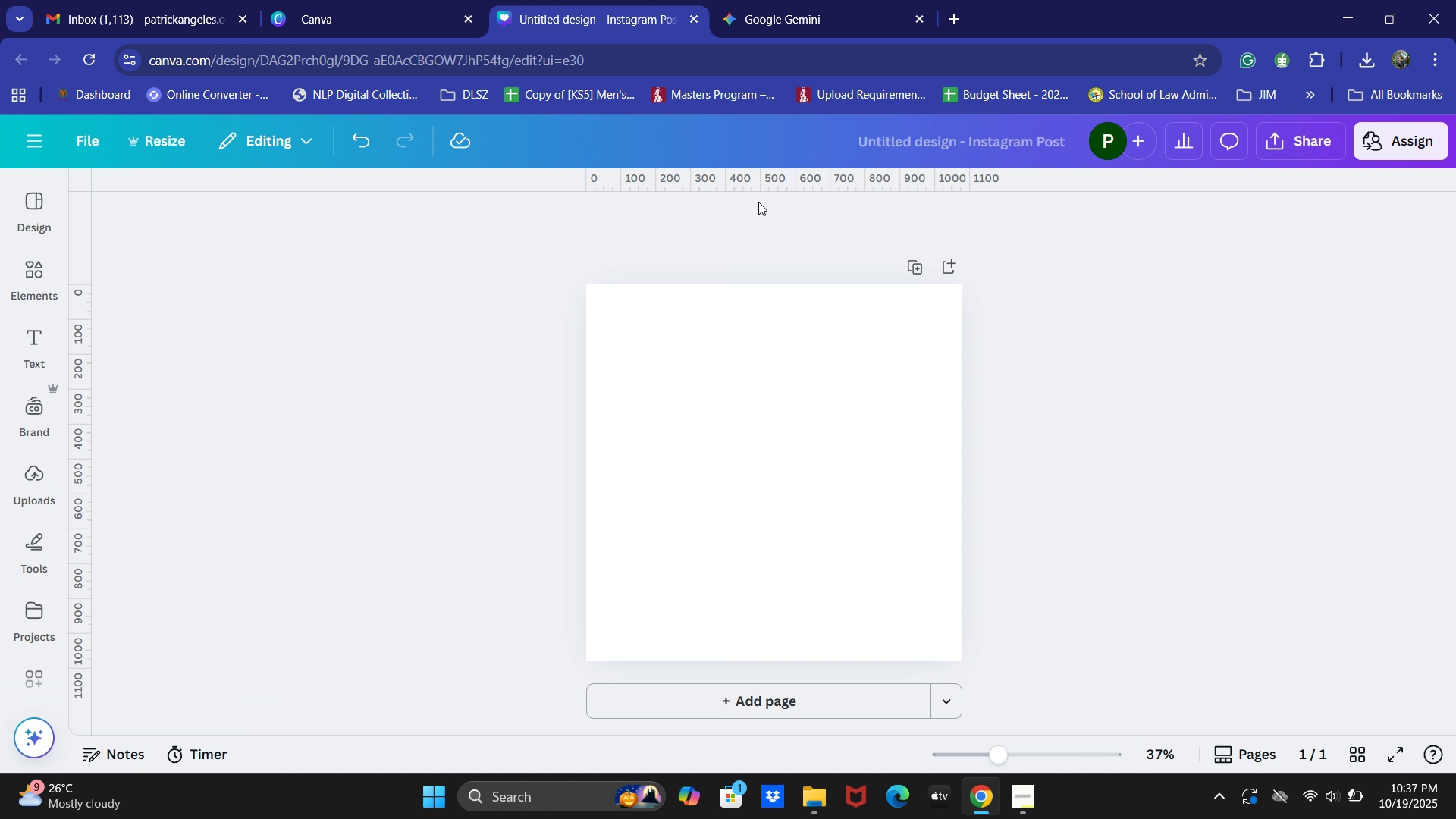 
left_click_drag(start_coordinate=[752, 183], to_coordinate=[723, 188])
 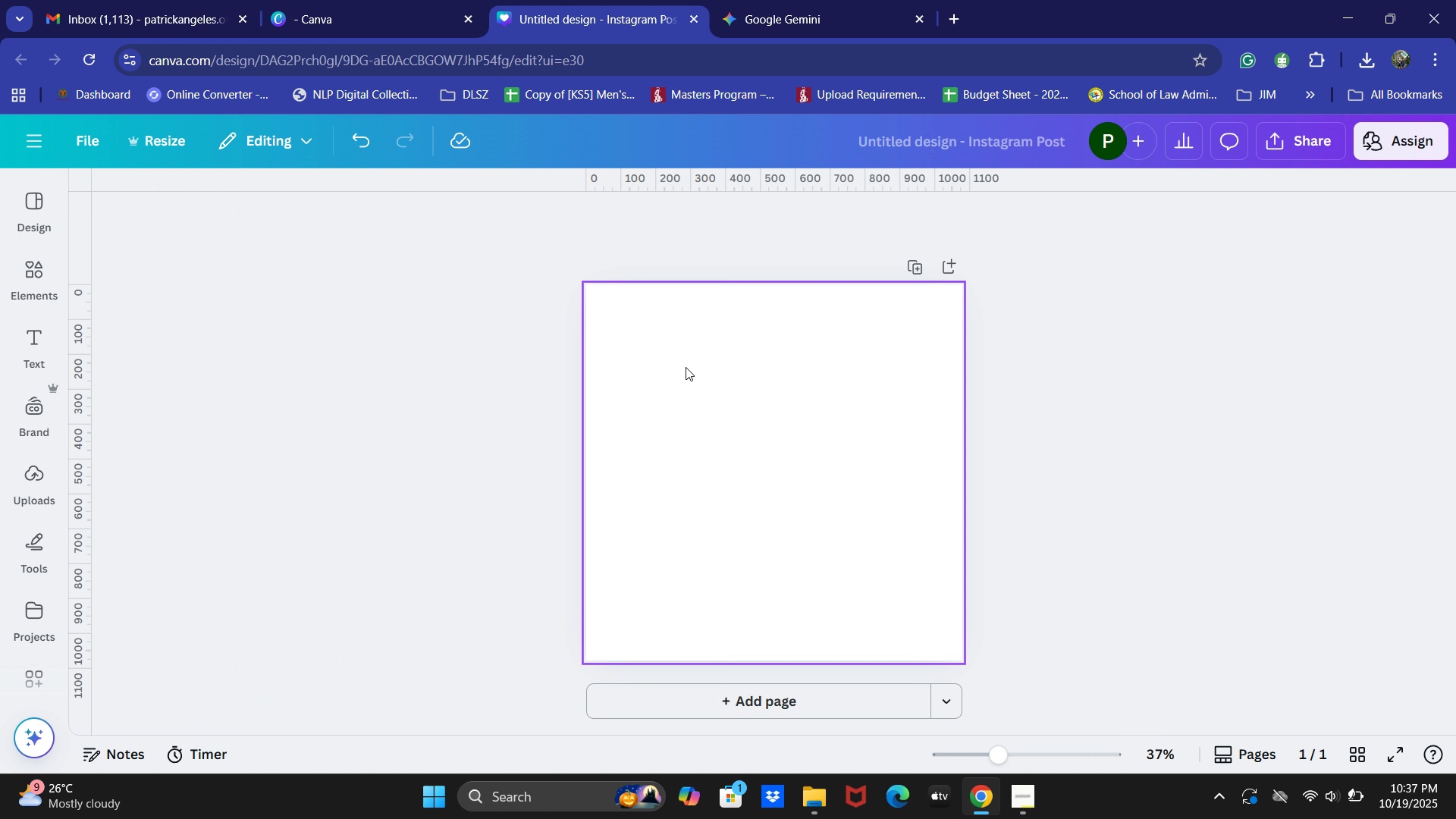 
left_click([686, 367])
 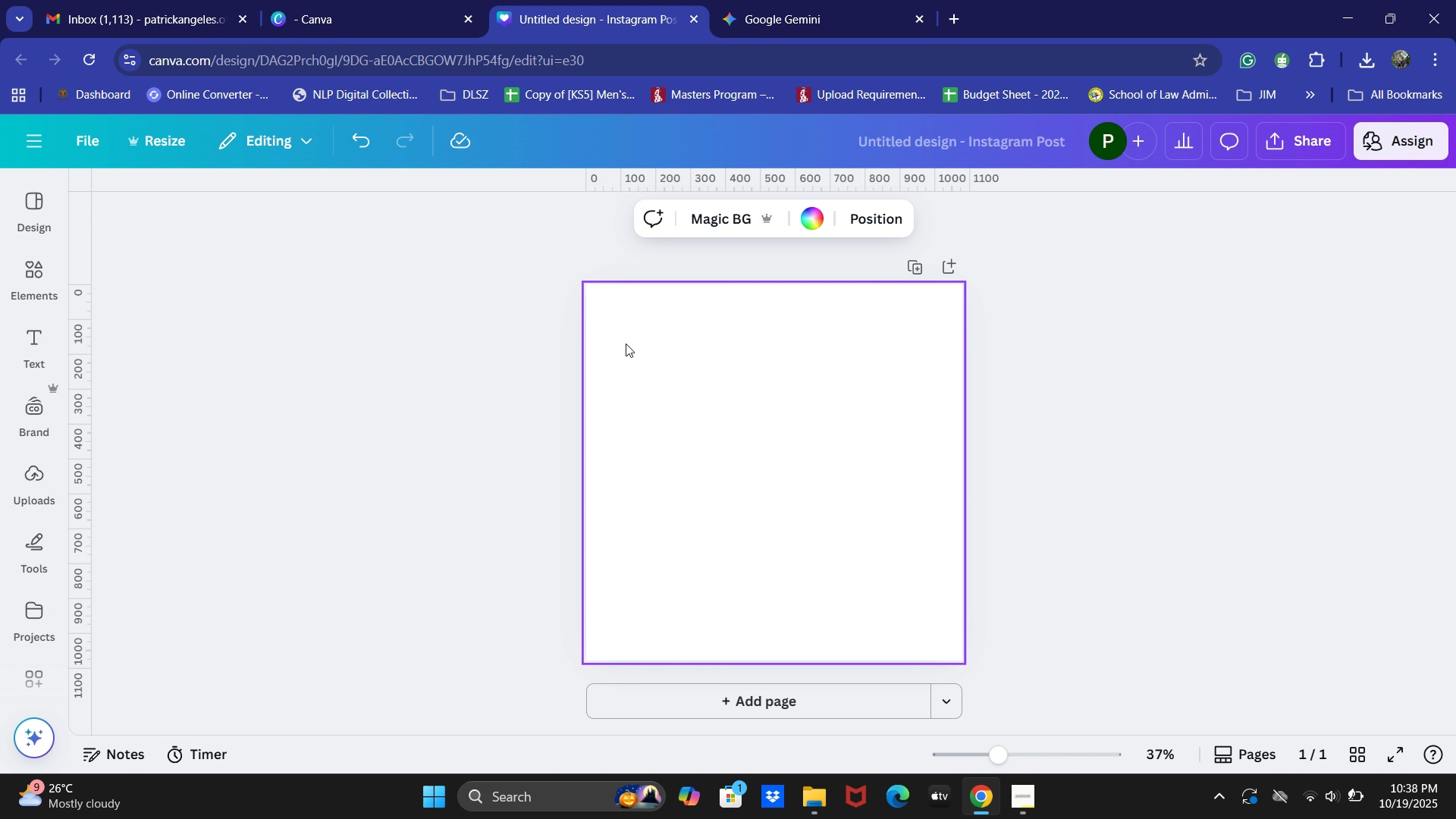 
wait(11.6)
 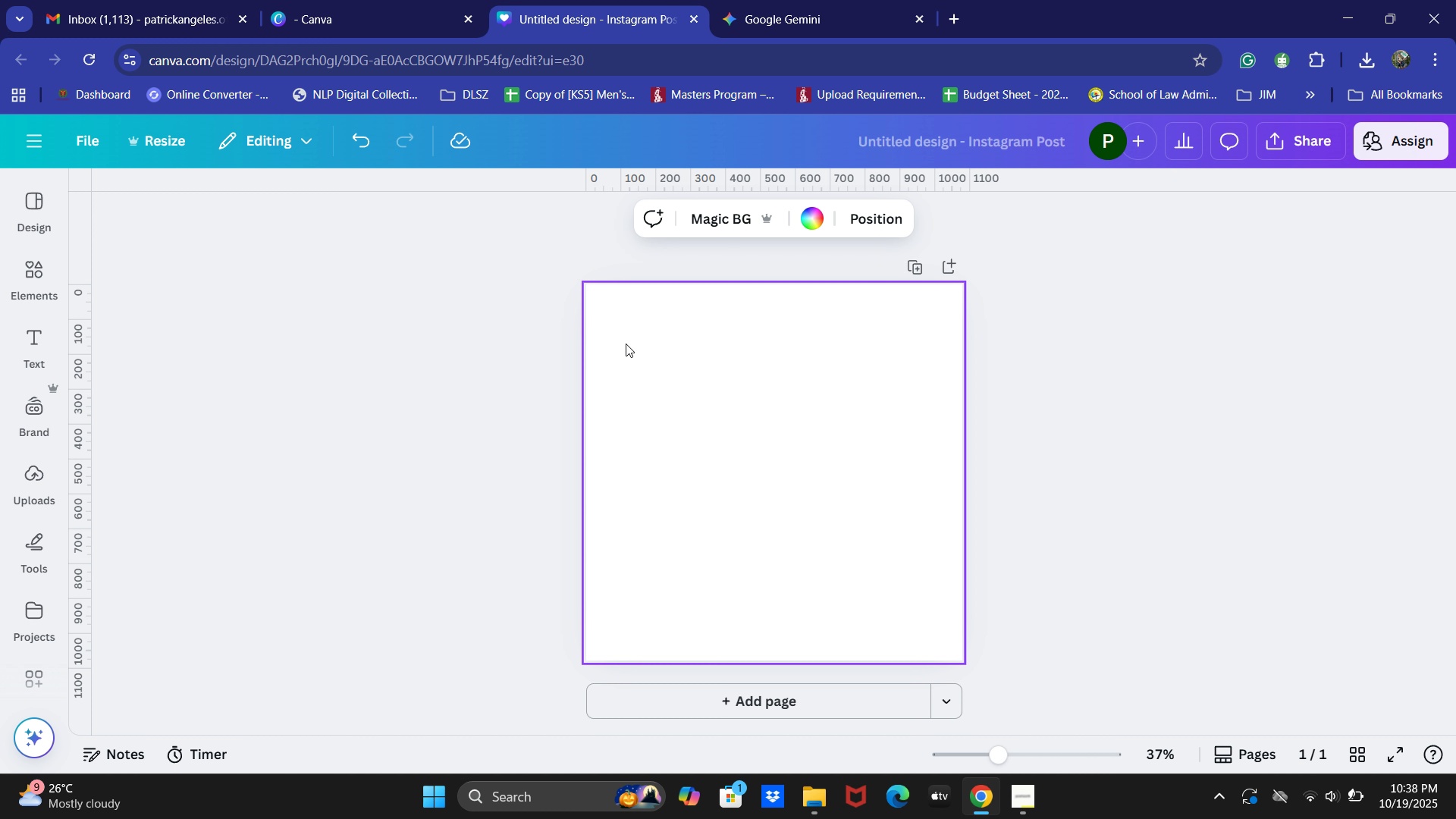 
mouse_move([498, 78])
 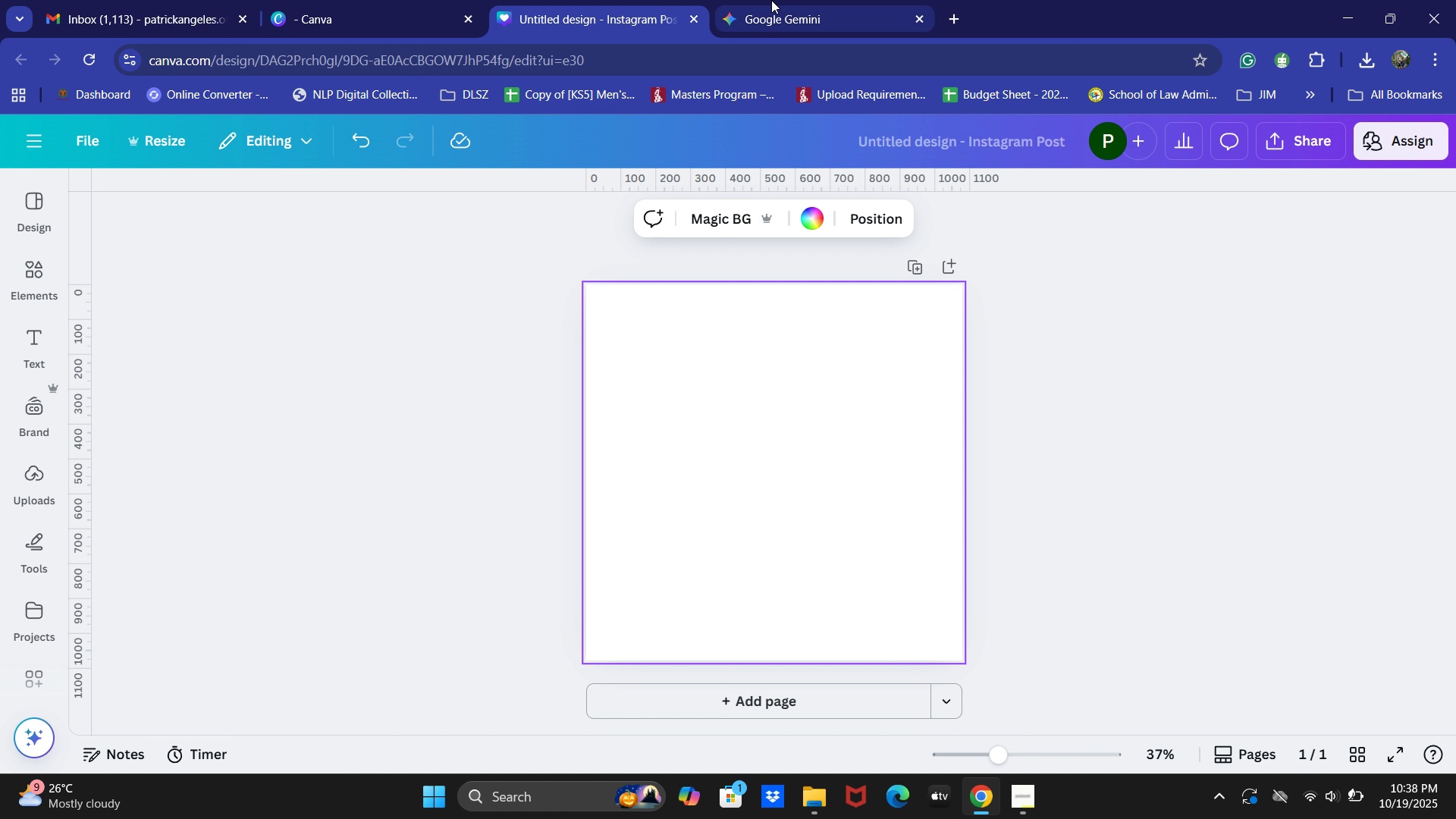 
double_click([843, 0])
 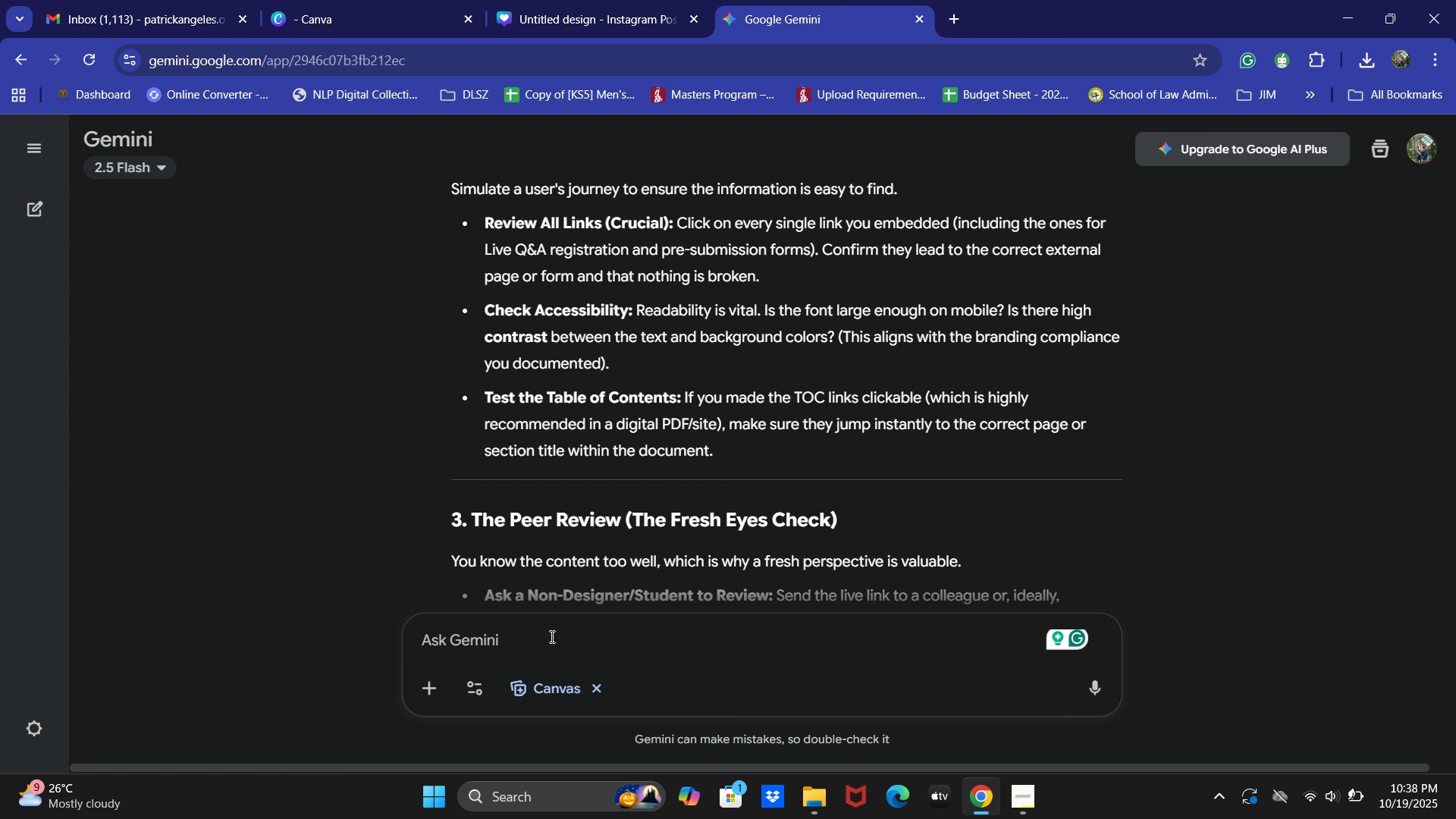 
type(G)
key(Backspace)
type(What is the r)
key(Backspace)
type(trend on )
 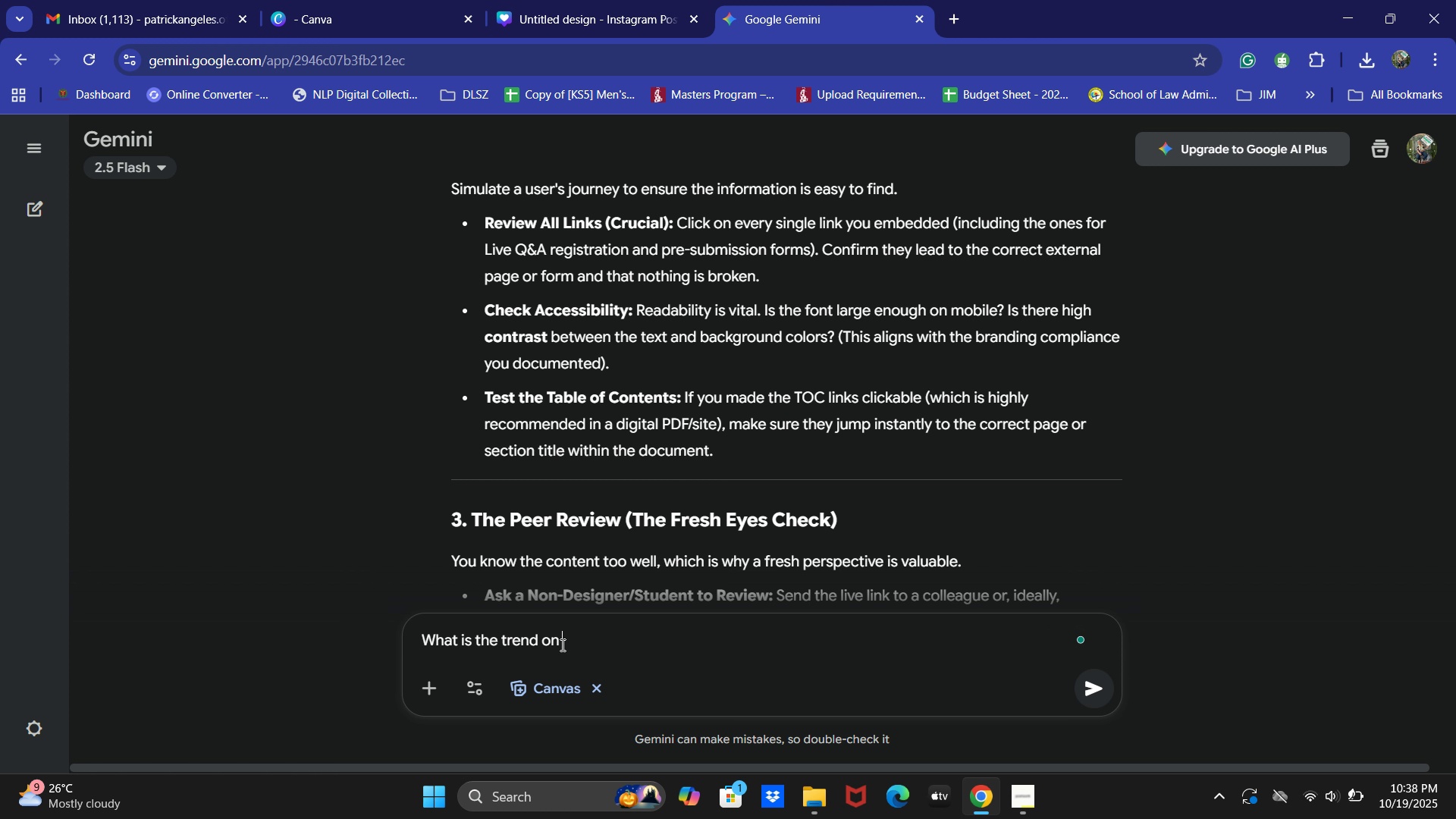 
key(Alt+AltLeft)
 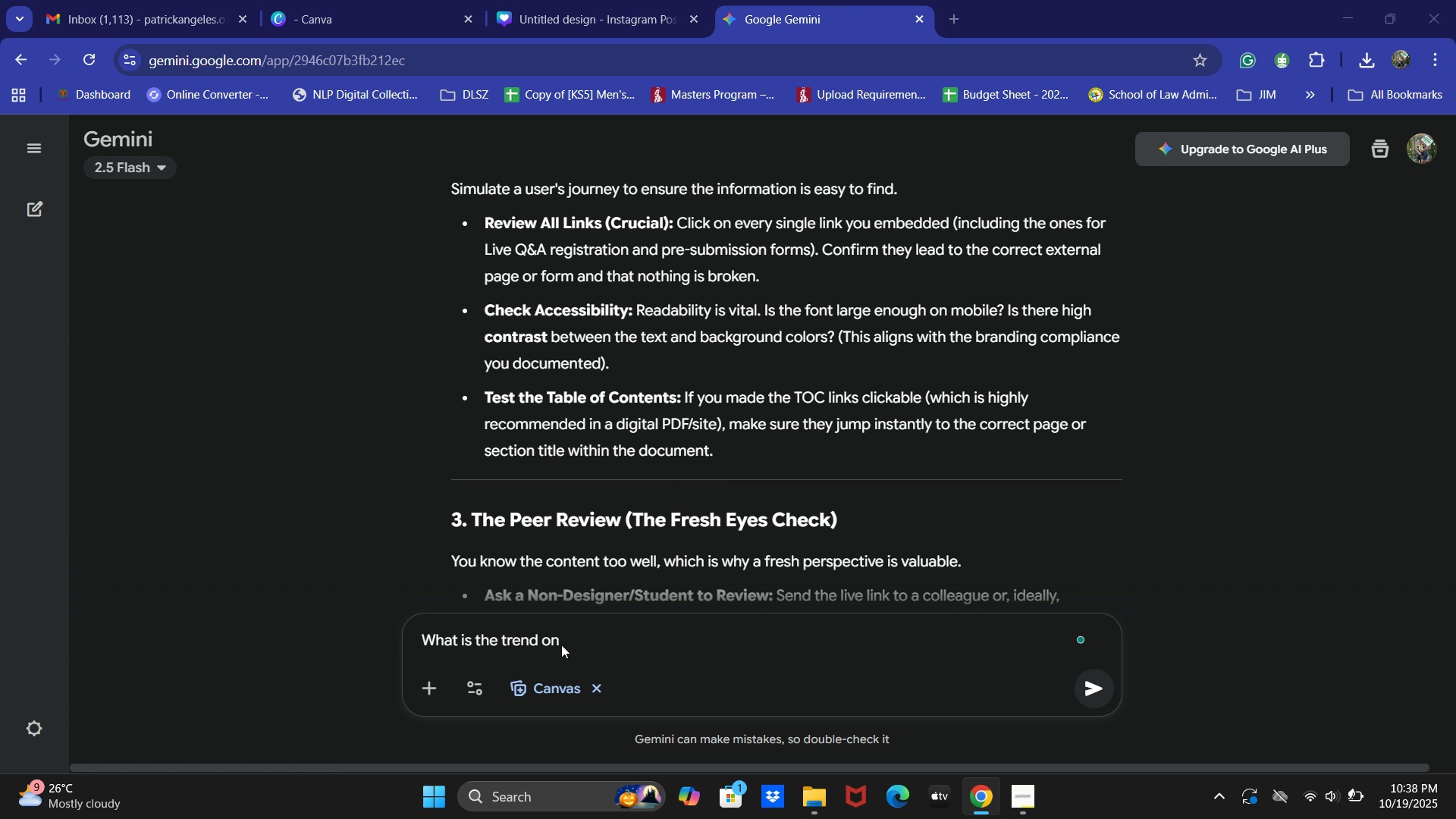 
key(Alt+Tab)
 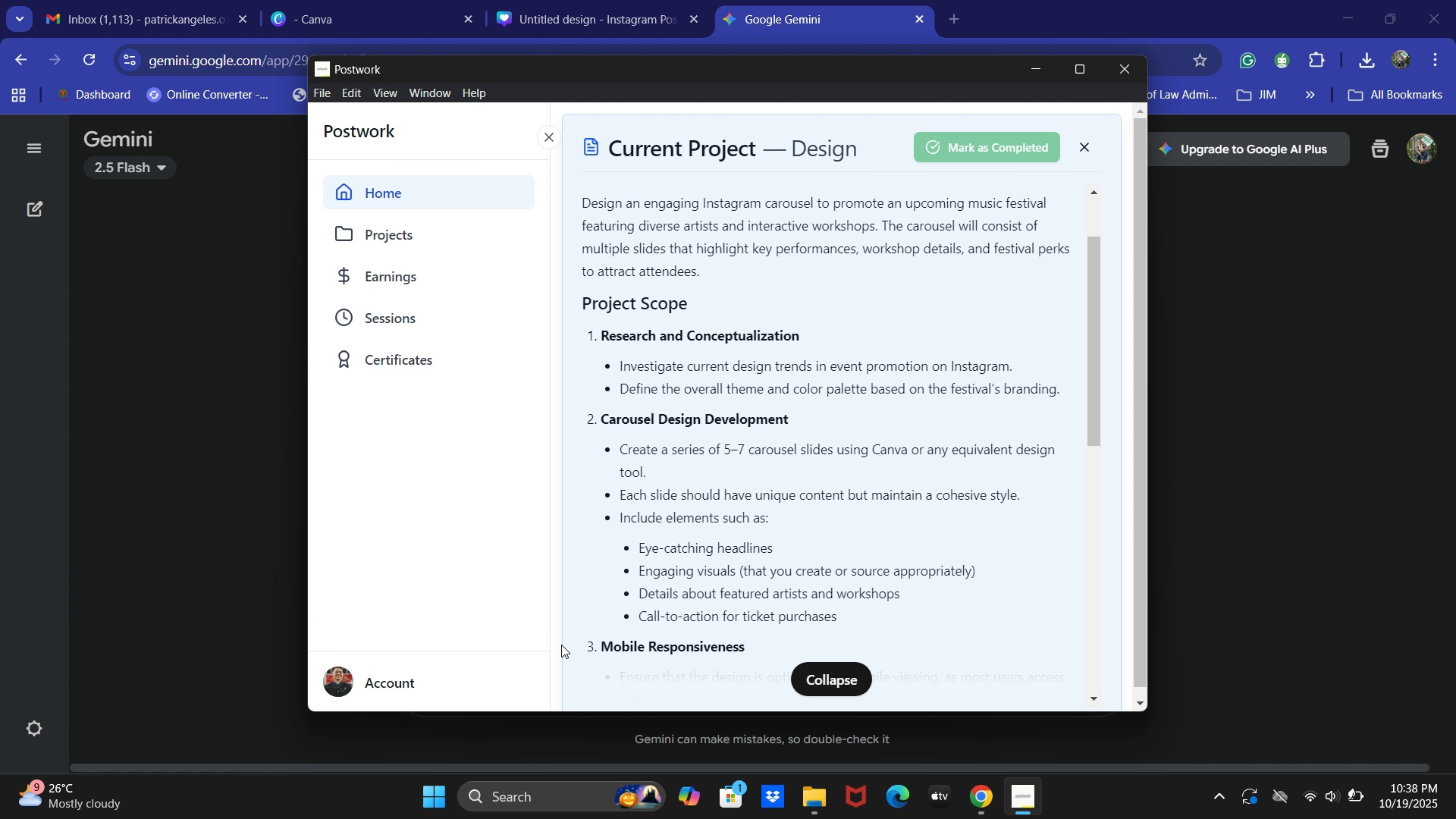 
hold_key(key=AltLeft, duration=0.39)